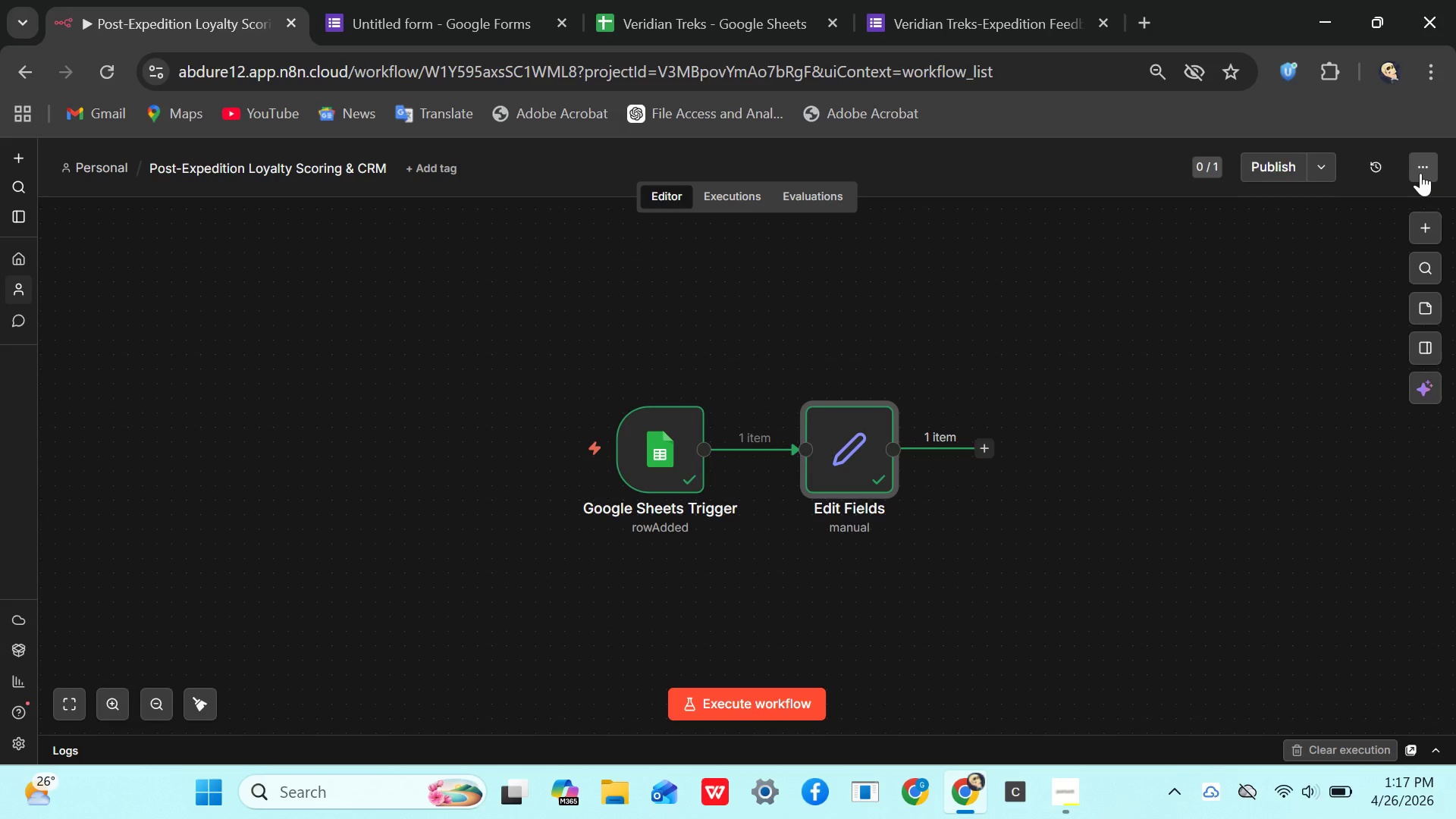 
left_click([1055, 798])